 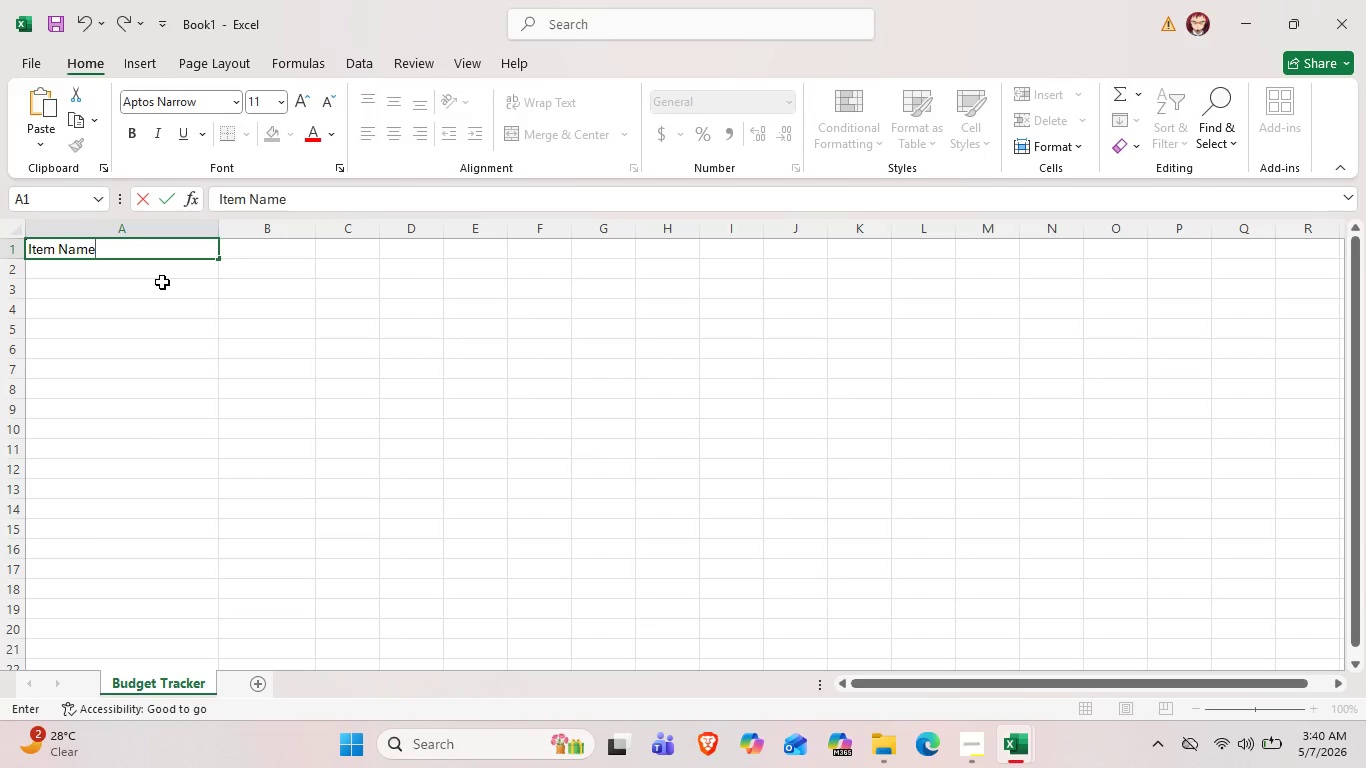 
left_click([291, 251])
 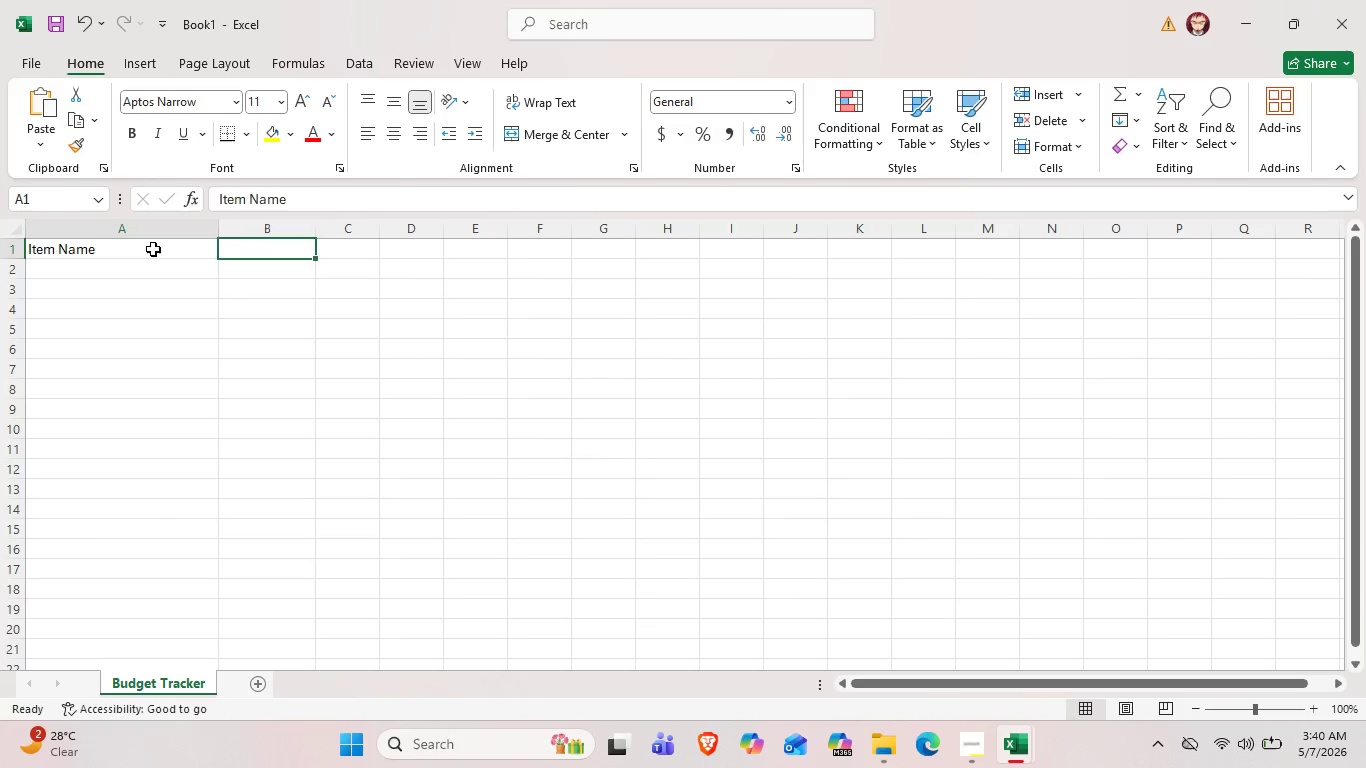 
left_click([153, 249])
 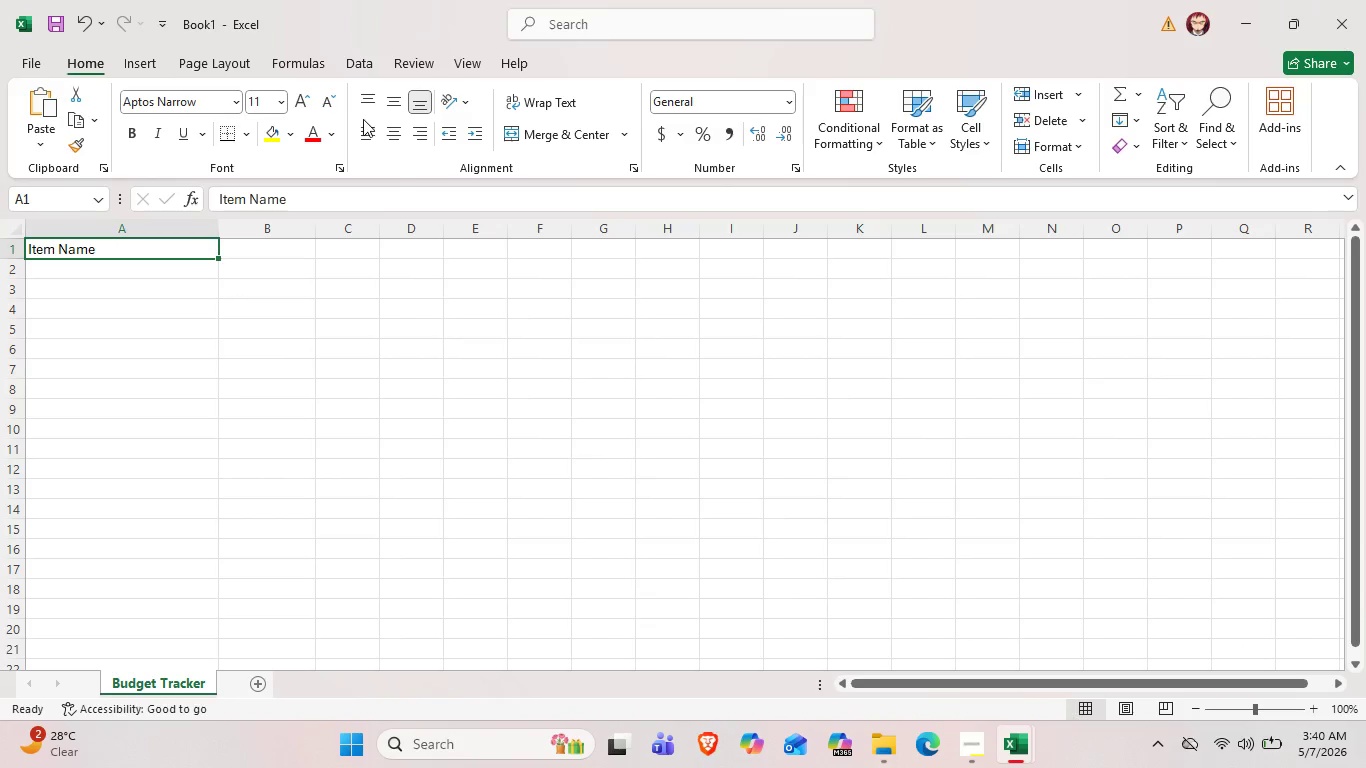 
left_click([363, 127])
 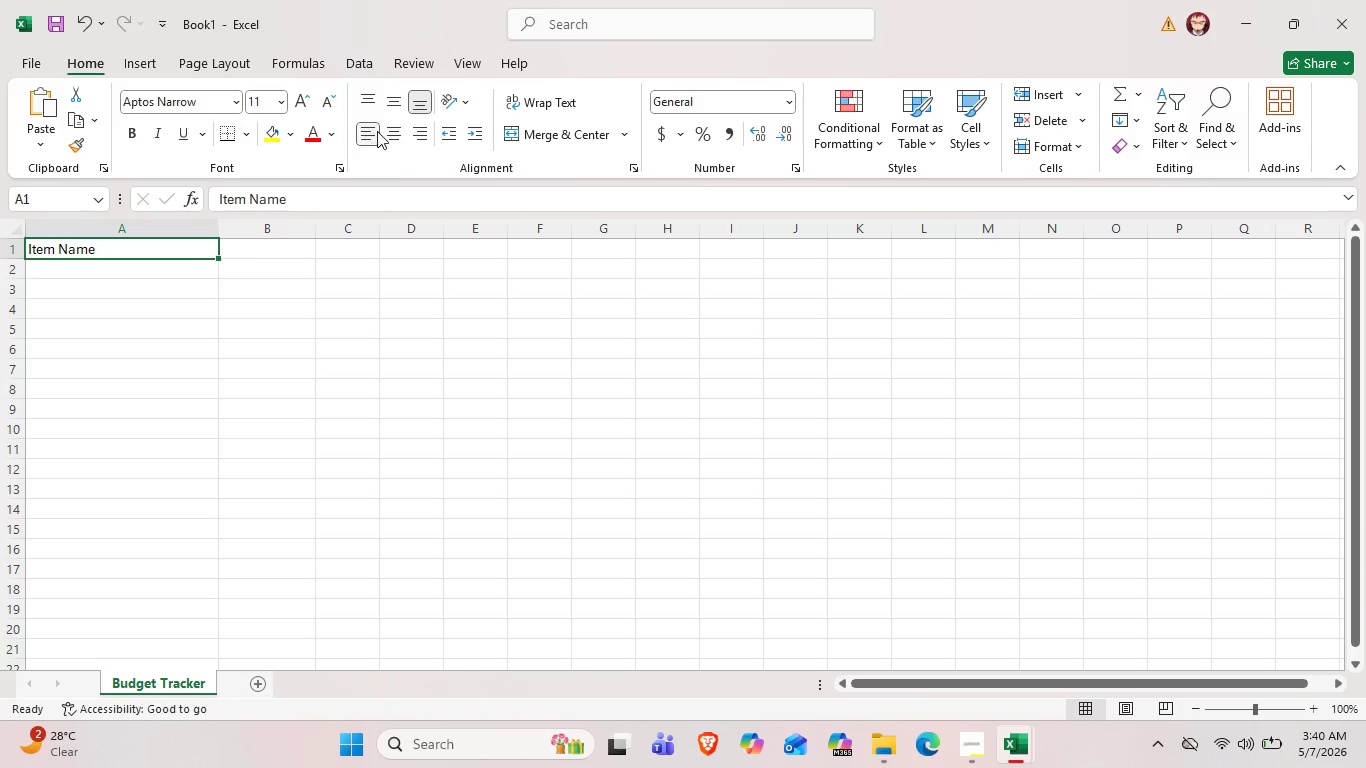 
left_click([384, 130])
 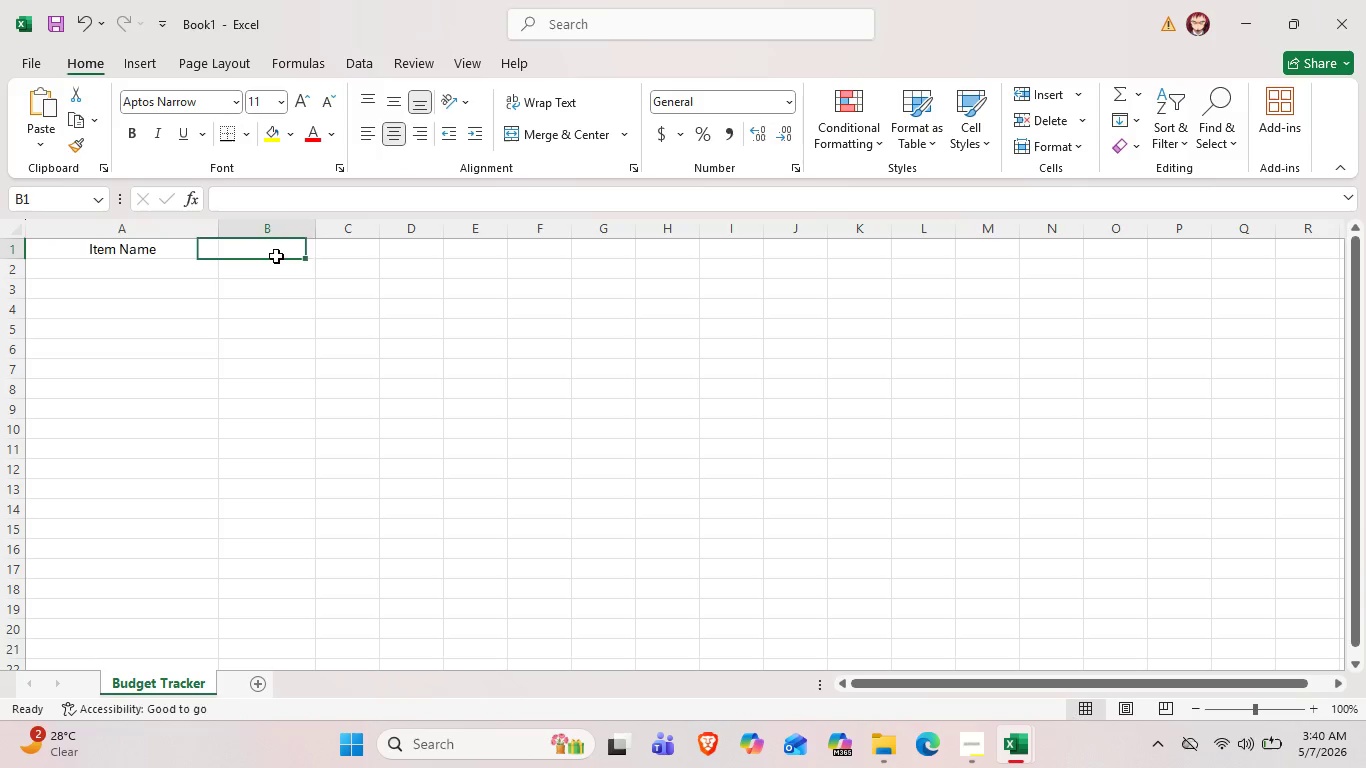 
double_click([276, 256])
 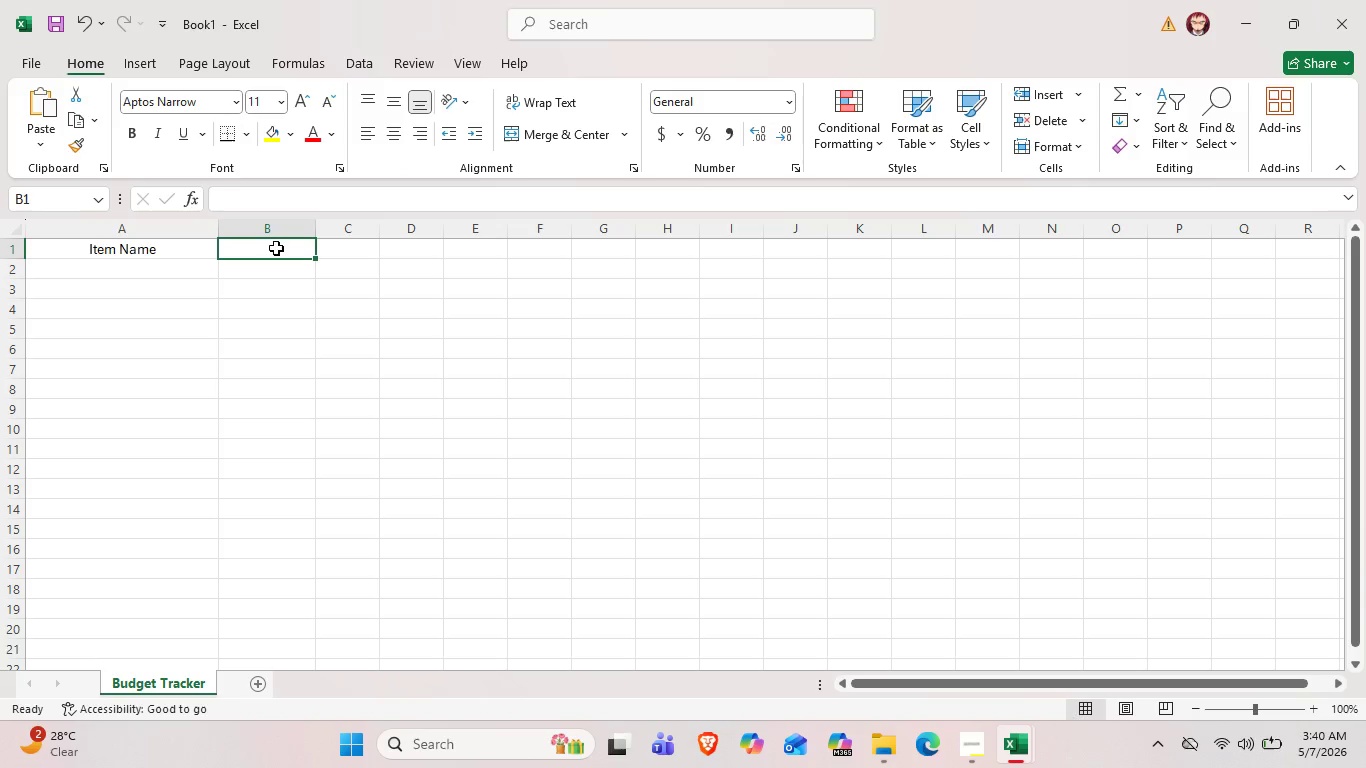 
double_click([276, 248])
 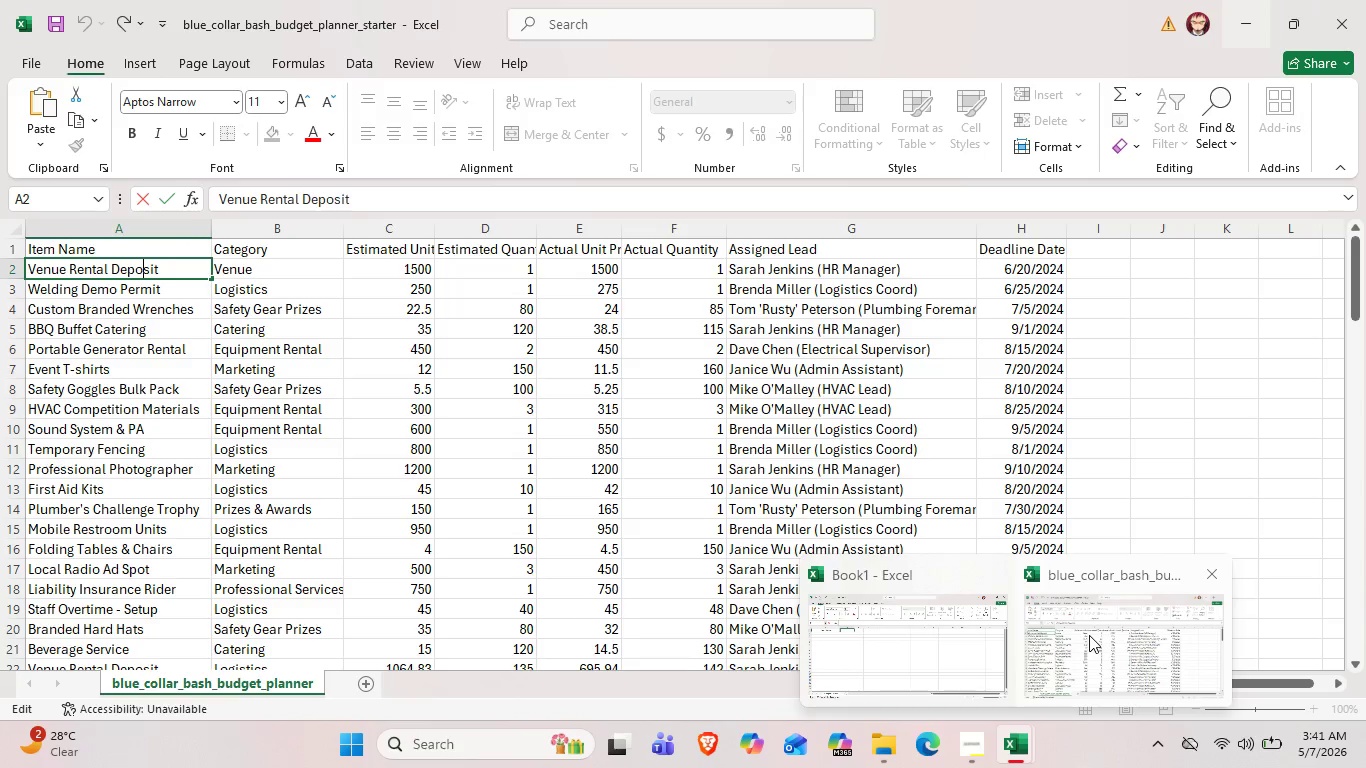 
wait(18.5)
 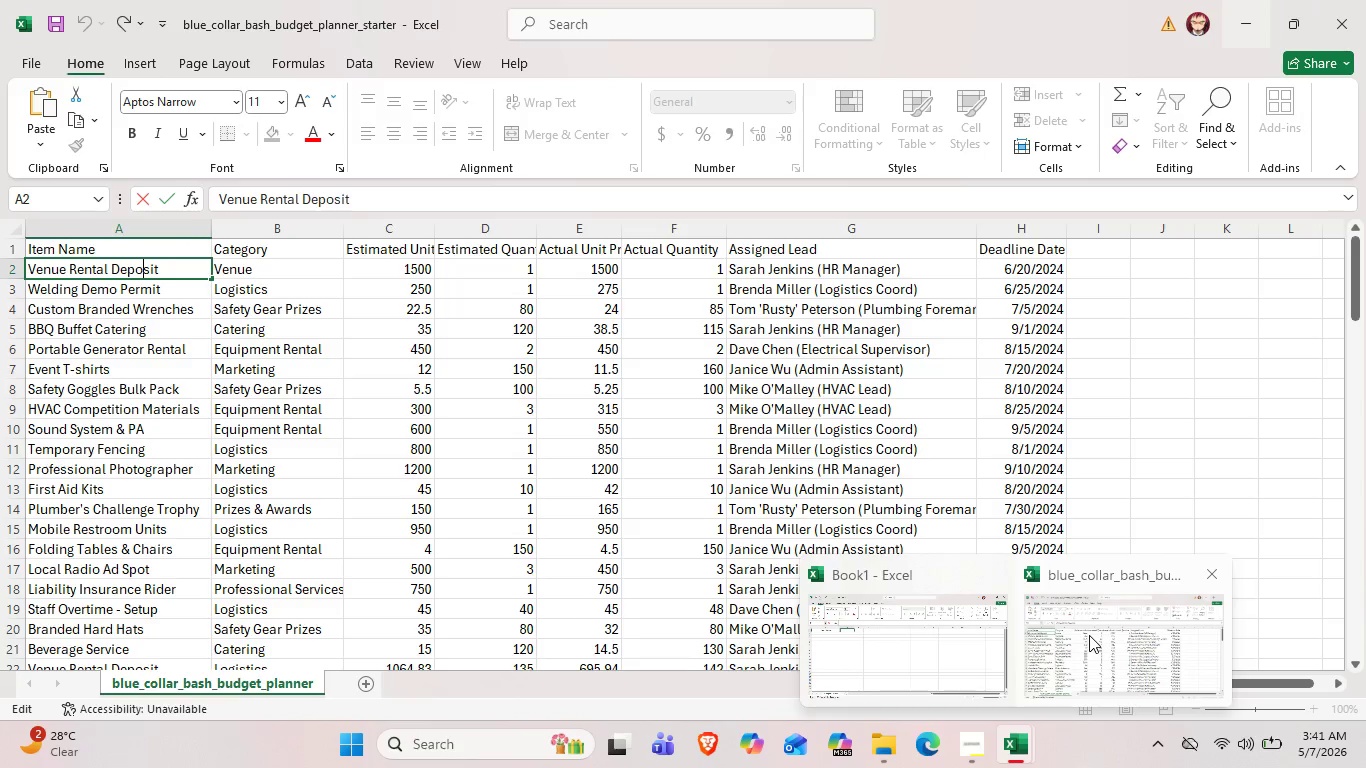 
type(Category)
 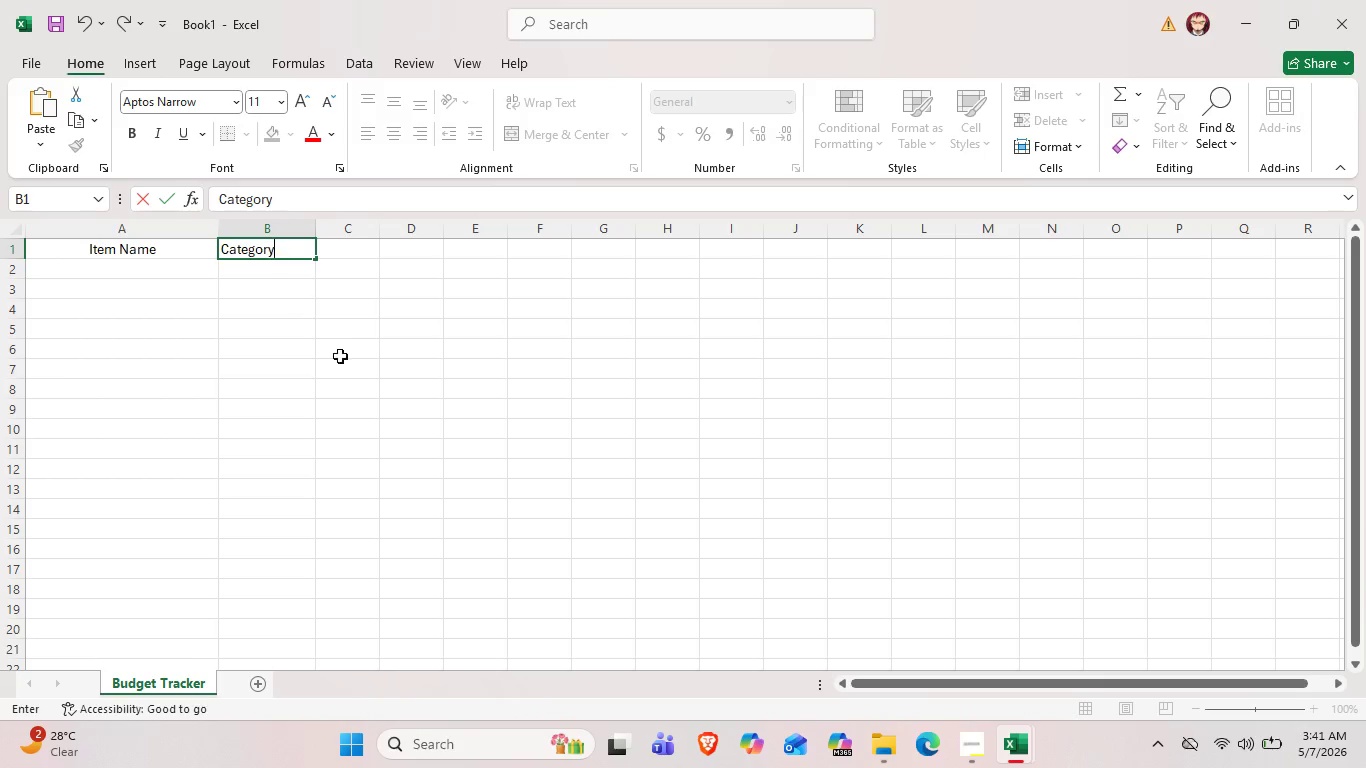 
left_click([349, 353])
 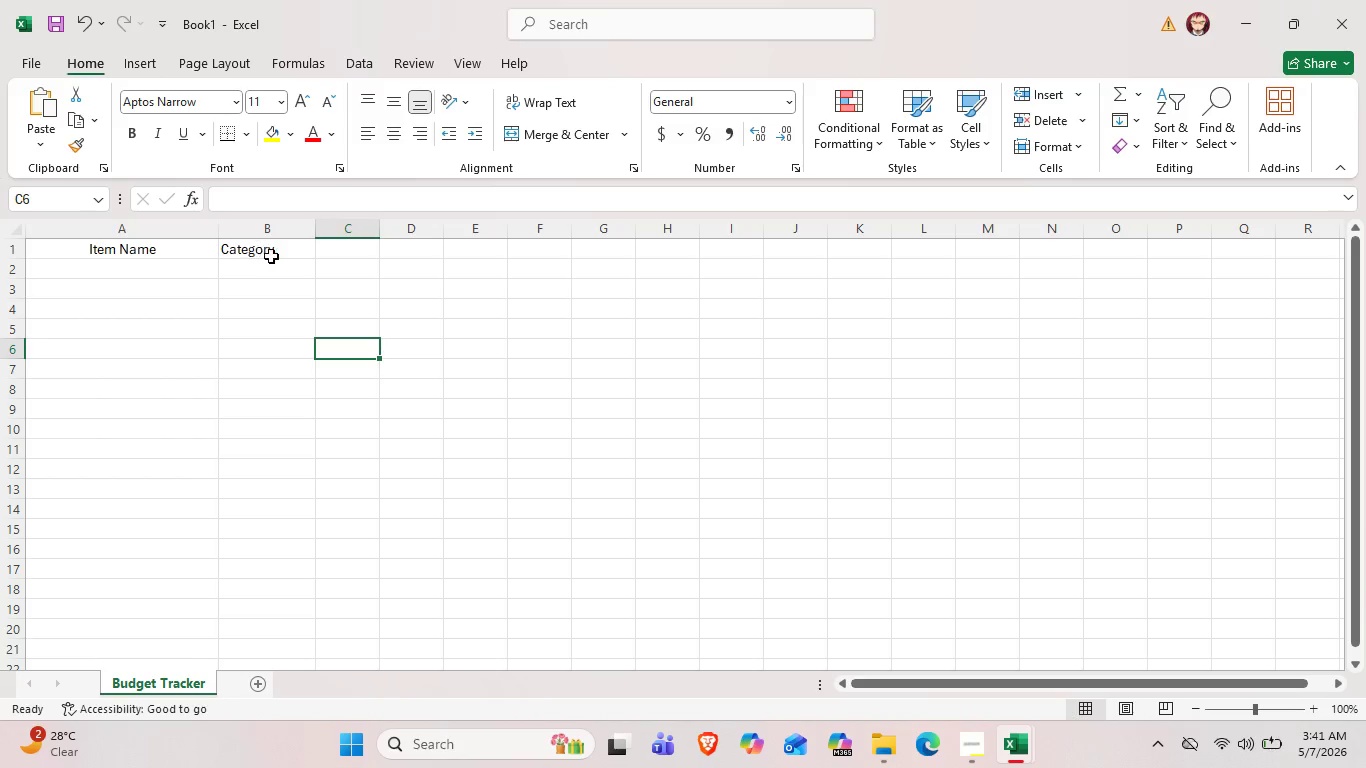 
left_click([273, 254])
 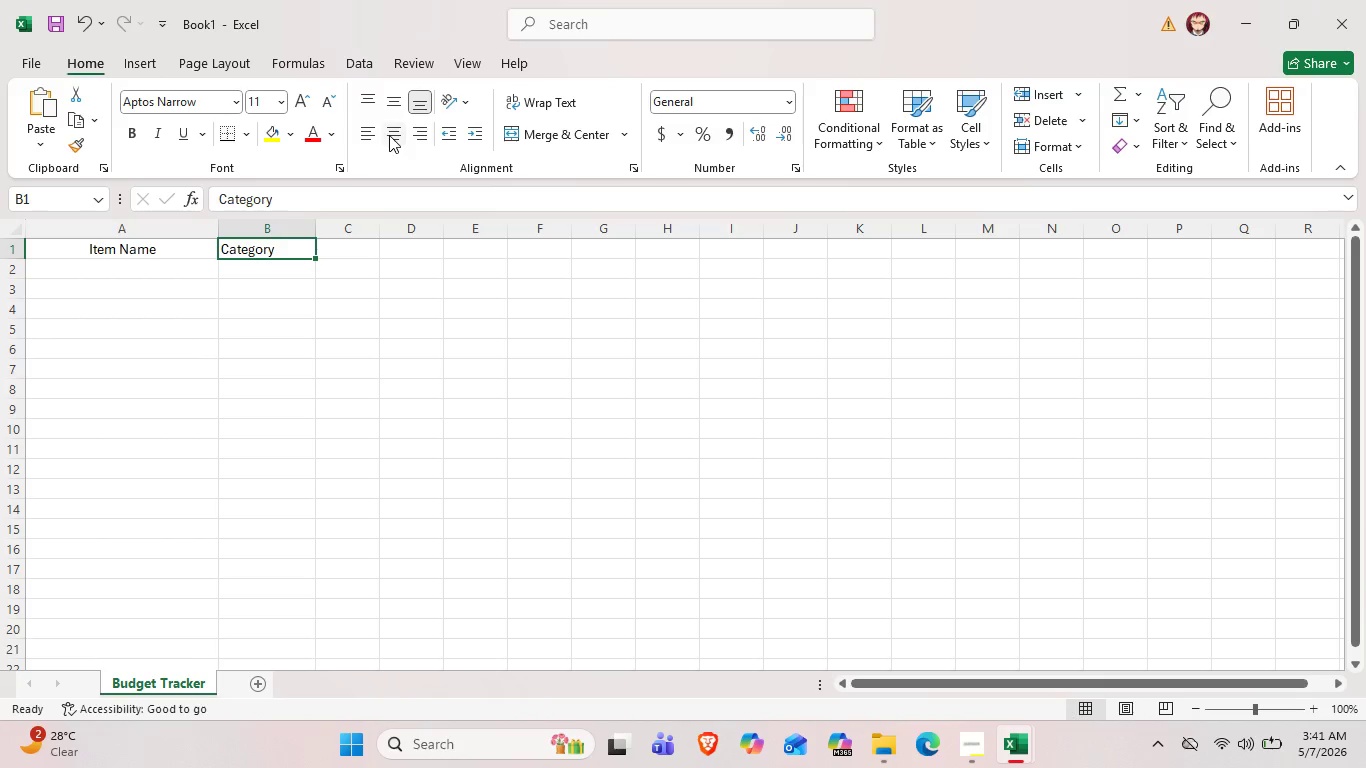 
left_click([401, 134])
 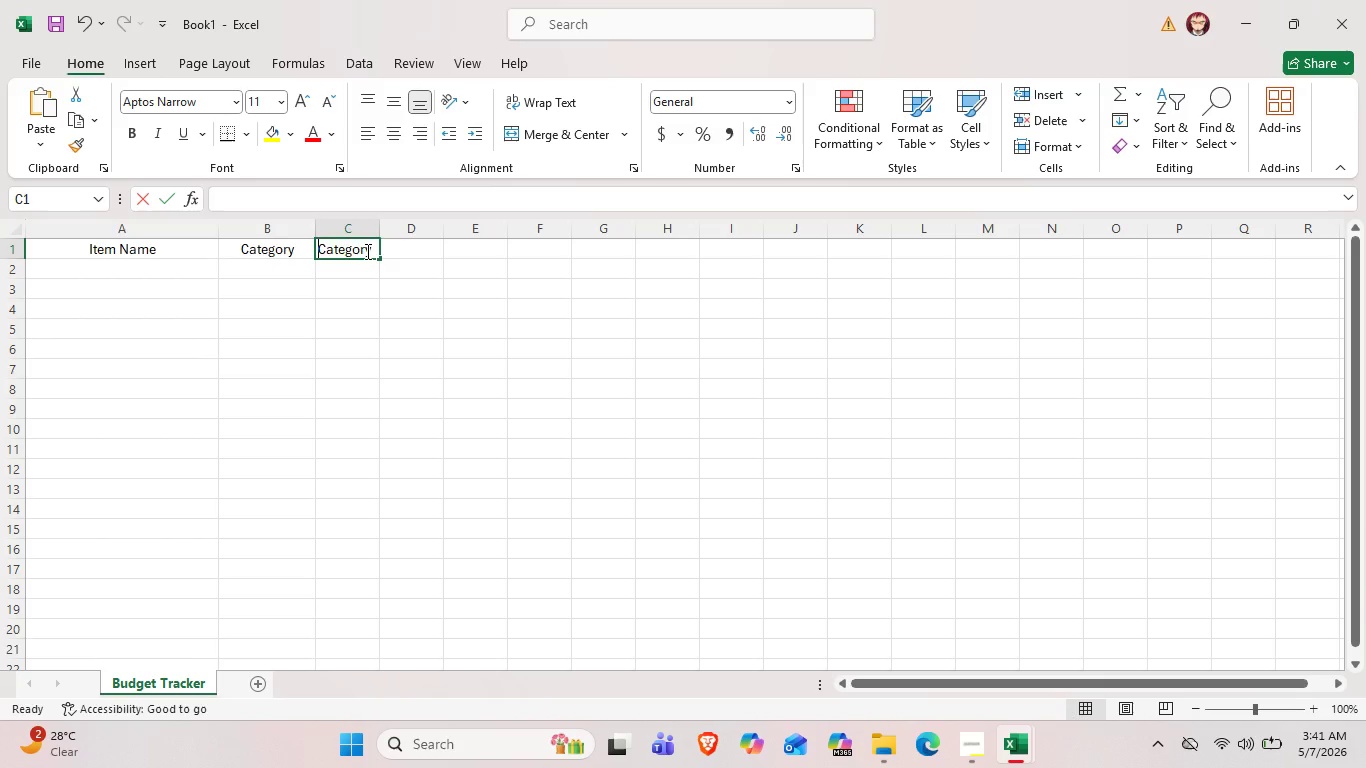 
double_click([366, 251])
 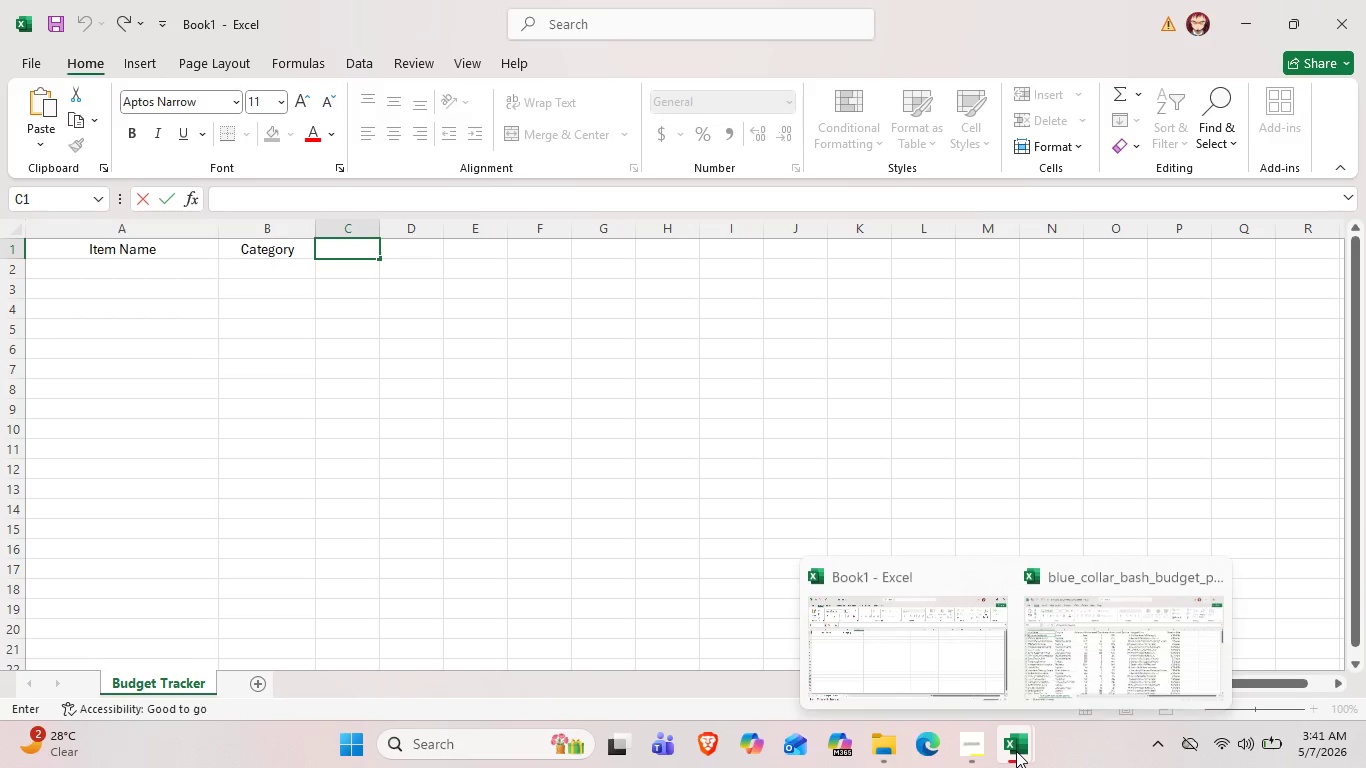 
left_click([1054, 683])
 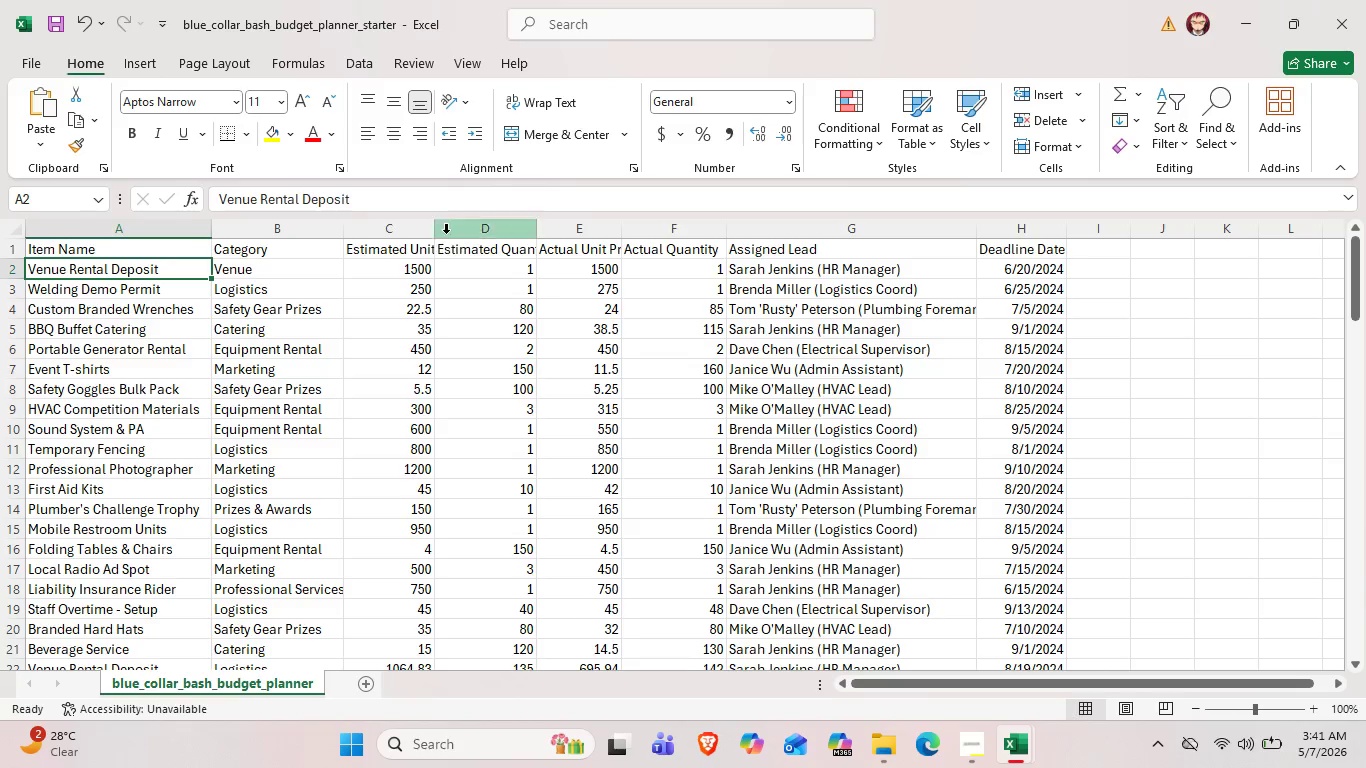 
left_click_drag(start_coordinate=[437, 227], to_coordinate=[458, 227])
 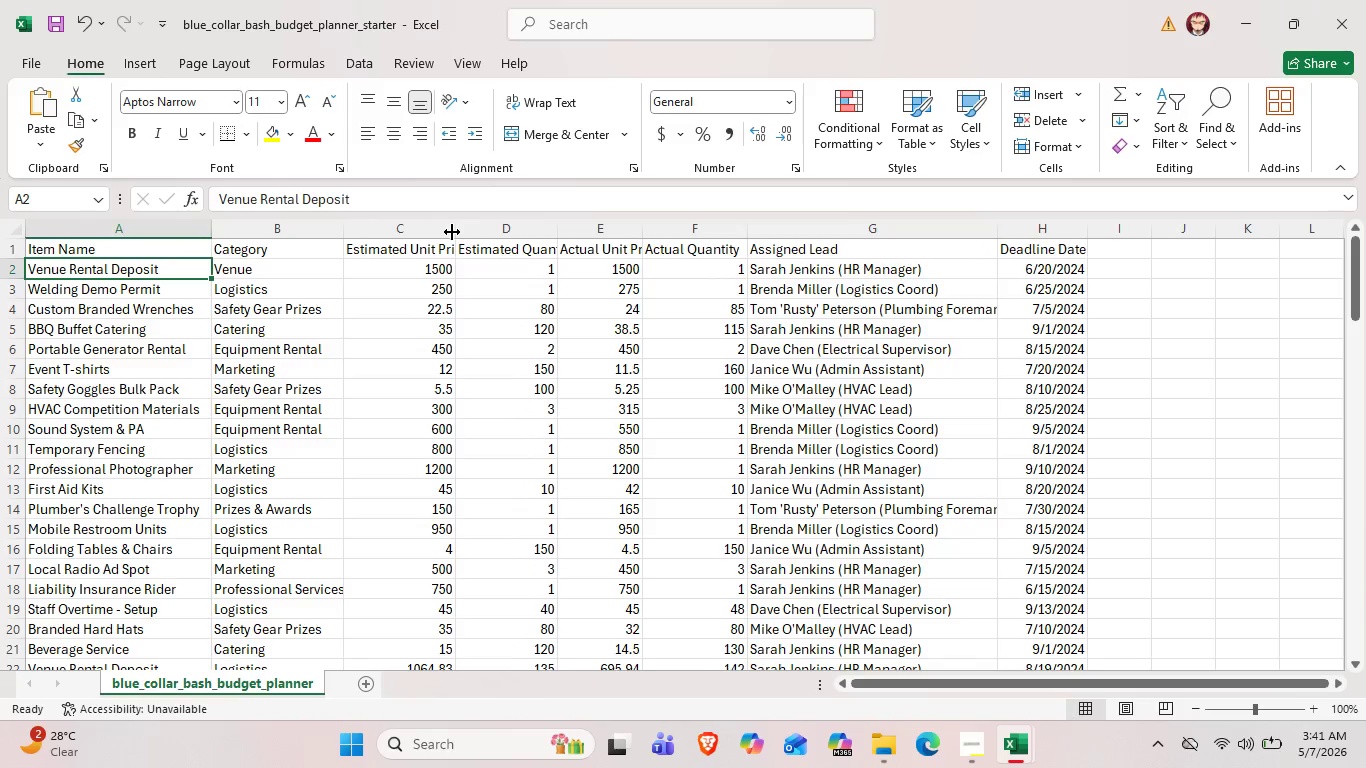 
left_click_drag(start_coordinate=[458, 230], to_coordinate=[514, 226])
 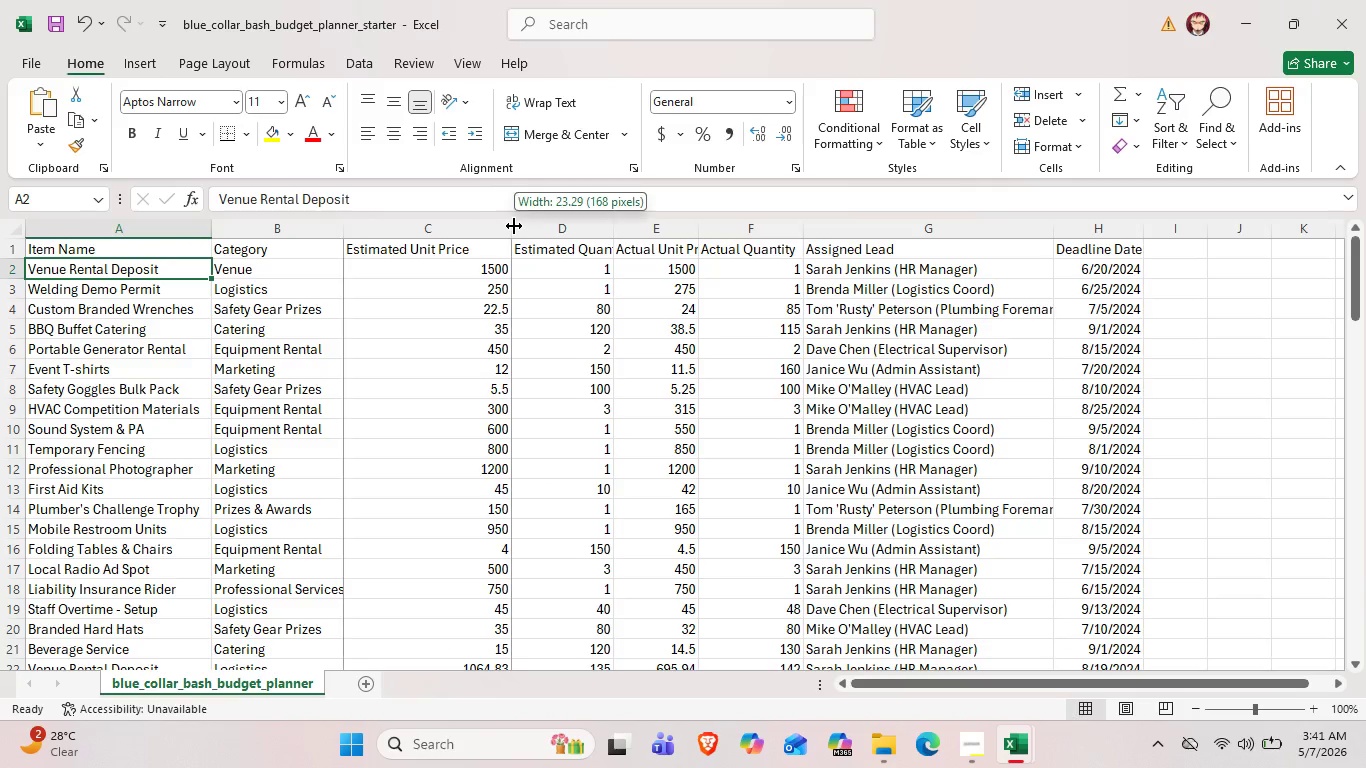 
left_click_drag(start_coordinate=[514, 226], to_coordinate=[495, 226])
 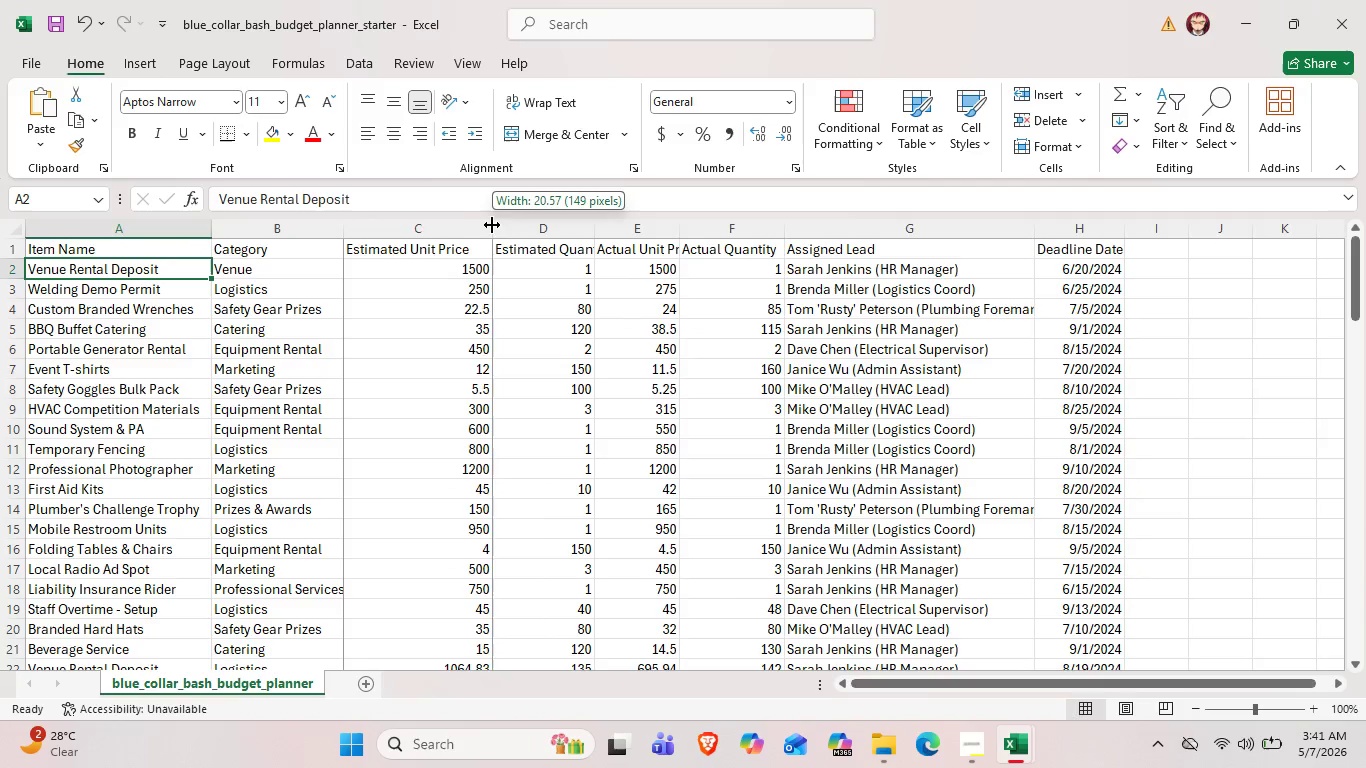 
left_click_drag(start_coordinate=[492, 225], to_coordinate=[478, 225])
 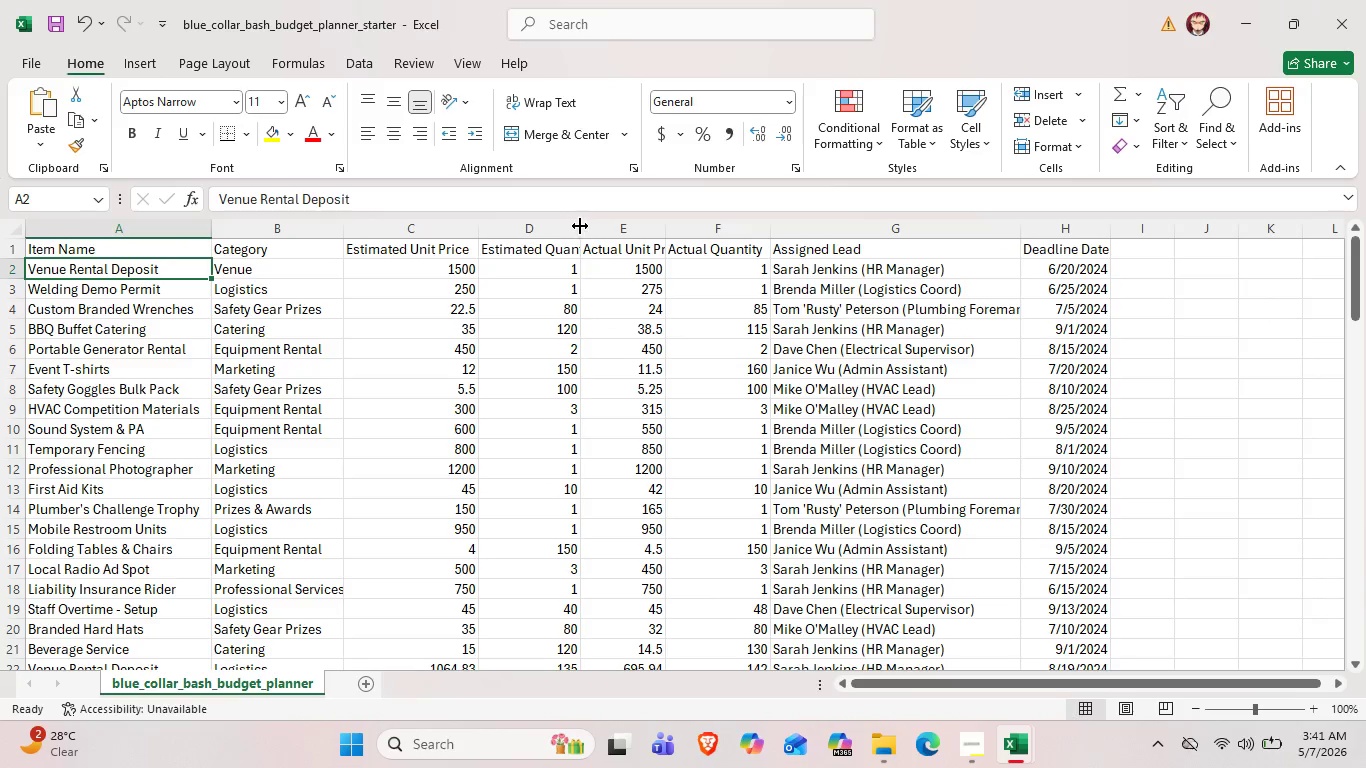 
left_click_drag(start_coordinate=[580, 226], to_coordinate=[592, 226])
 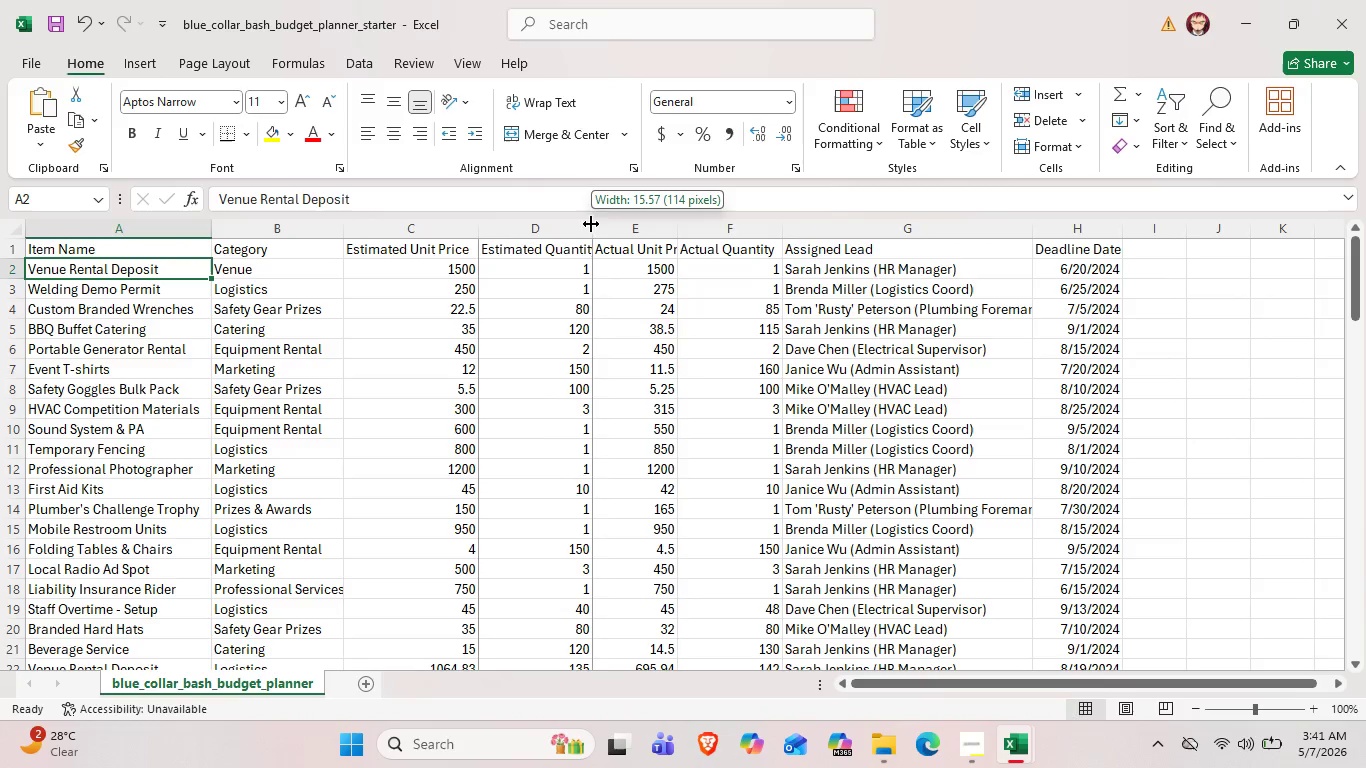 
left_click_drag(start_coordinate=[591, 224], to_coordinate=[606, 225])
 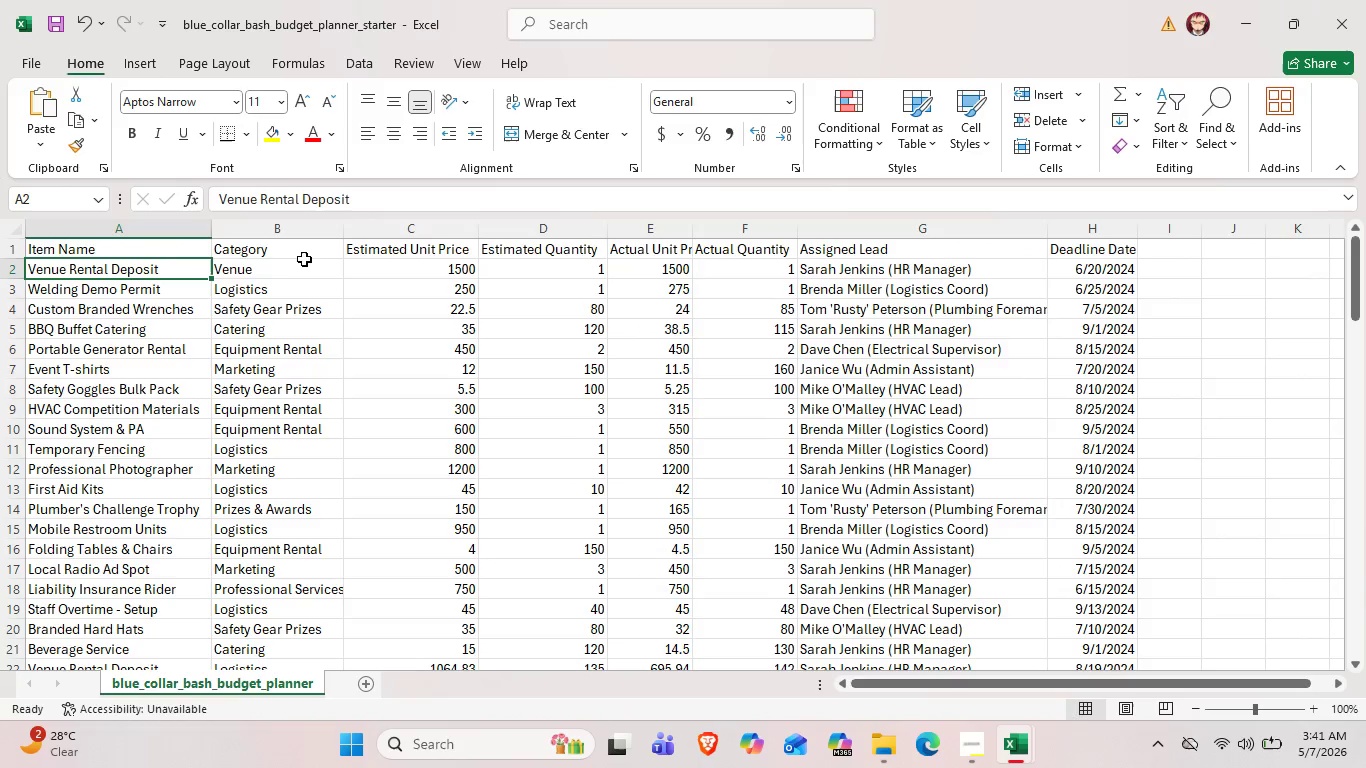 
double_click([297, 252])
 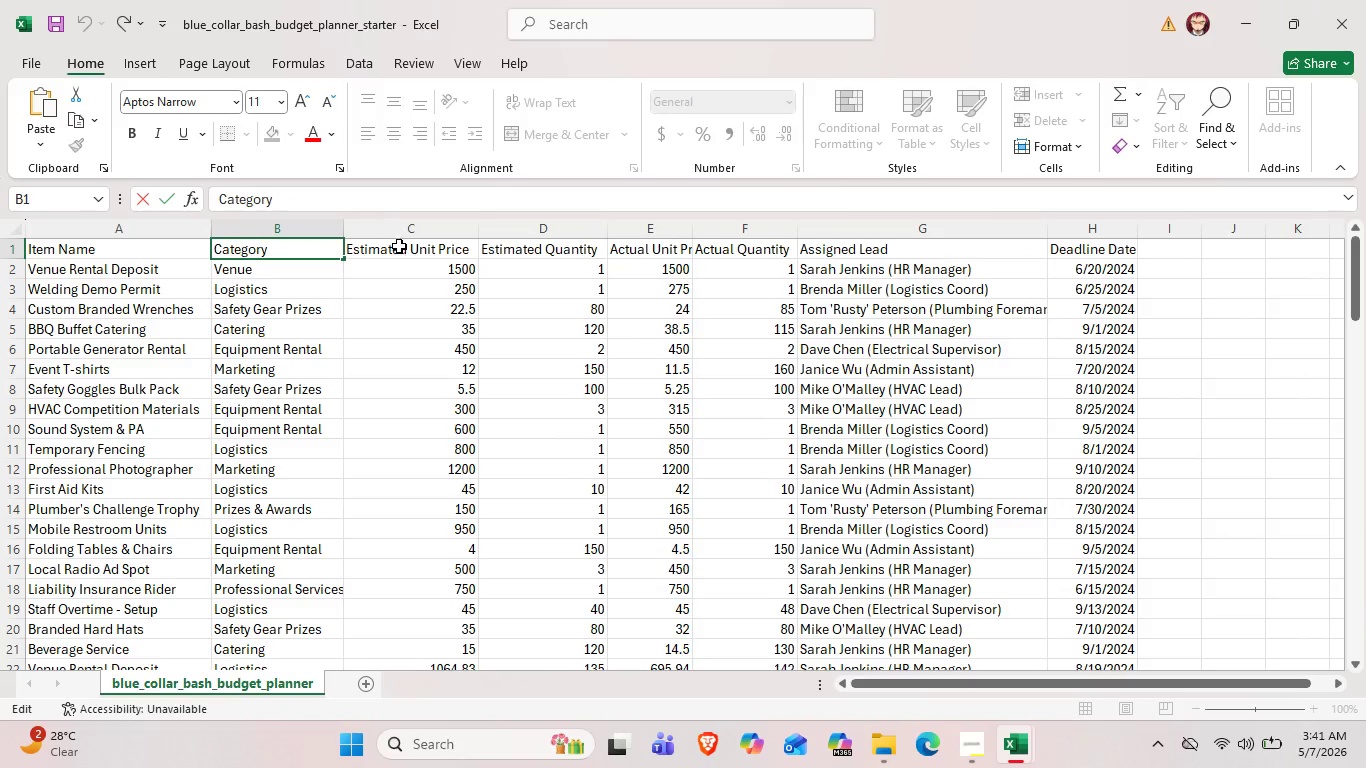 
left_click([399, 246])
 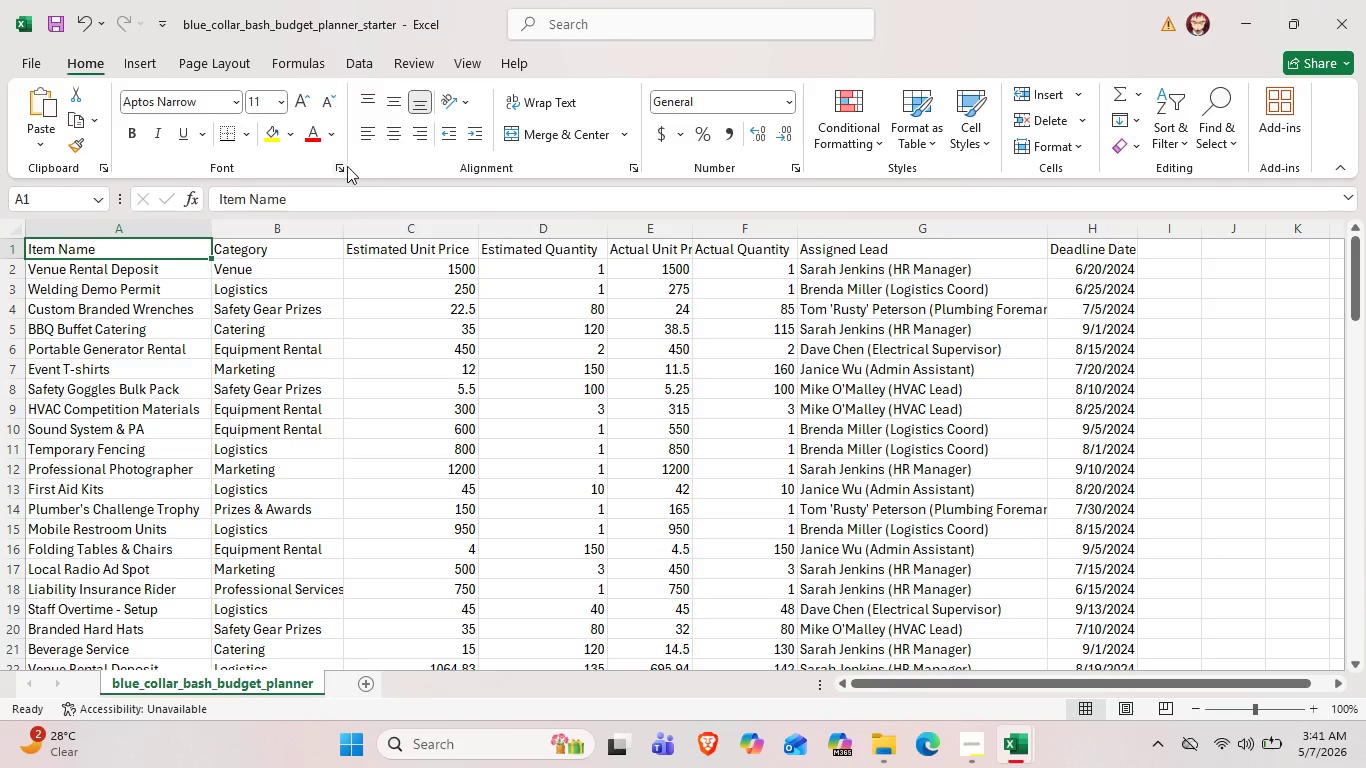 
left_click([357, 140])
 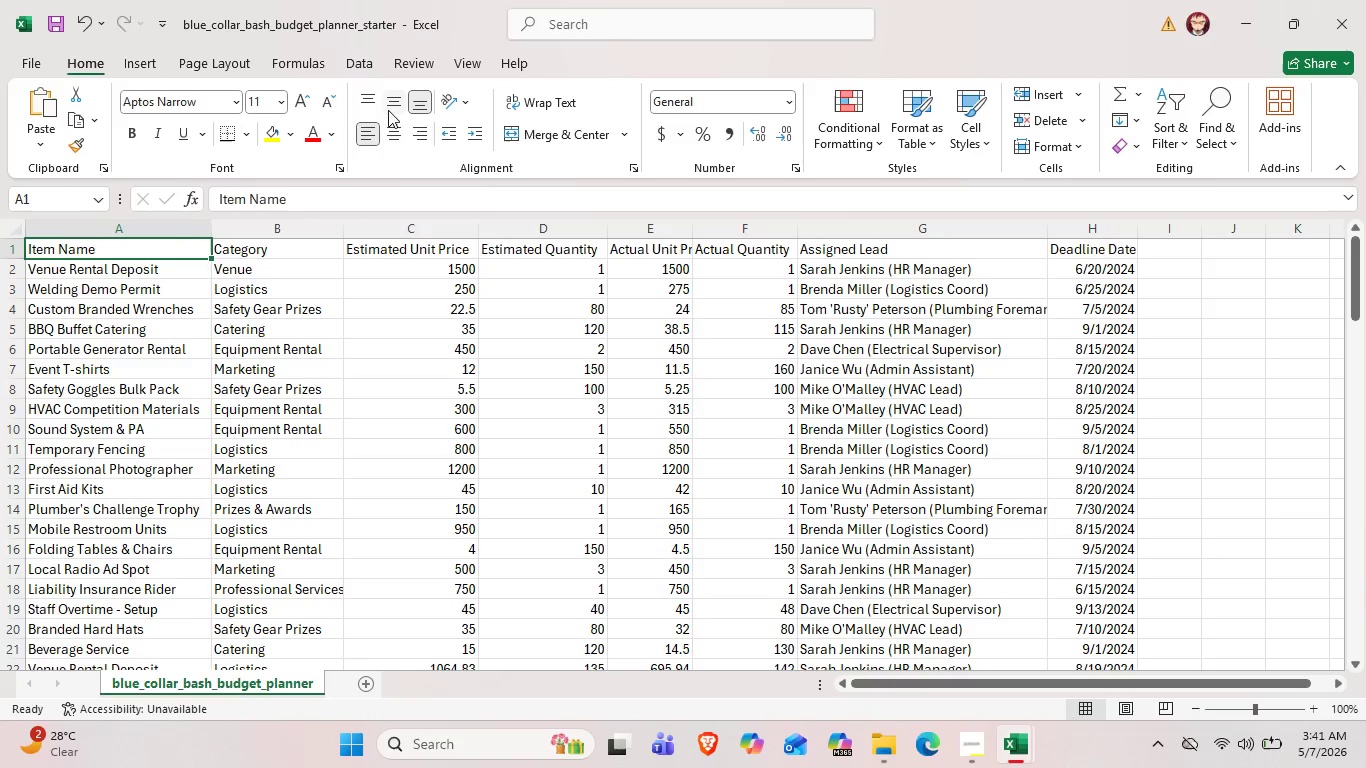 
left_click([388, 129])
 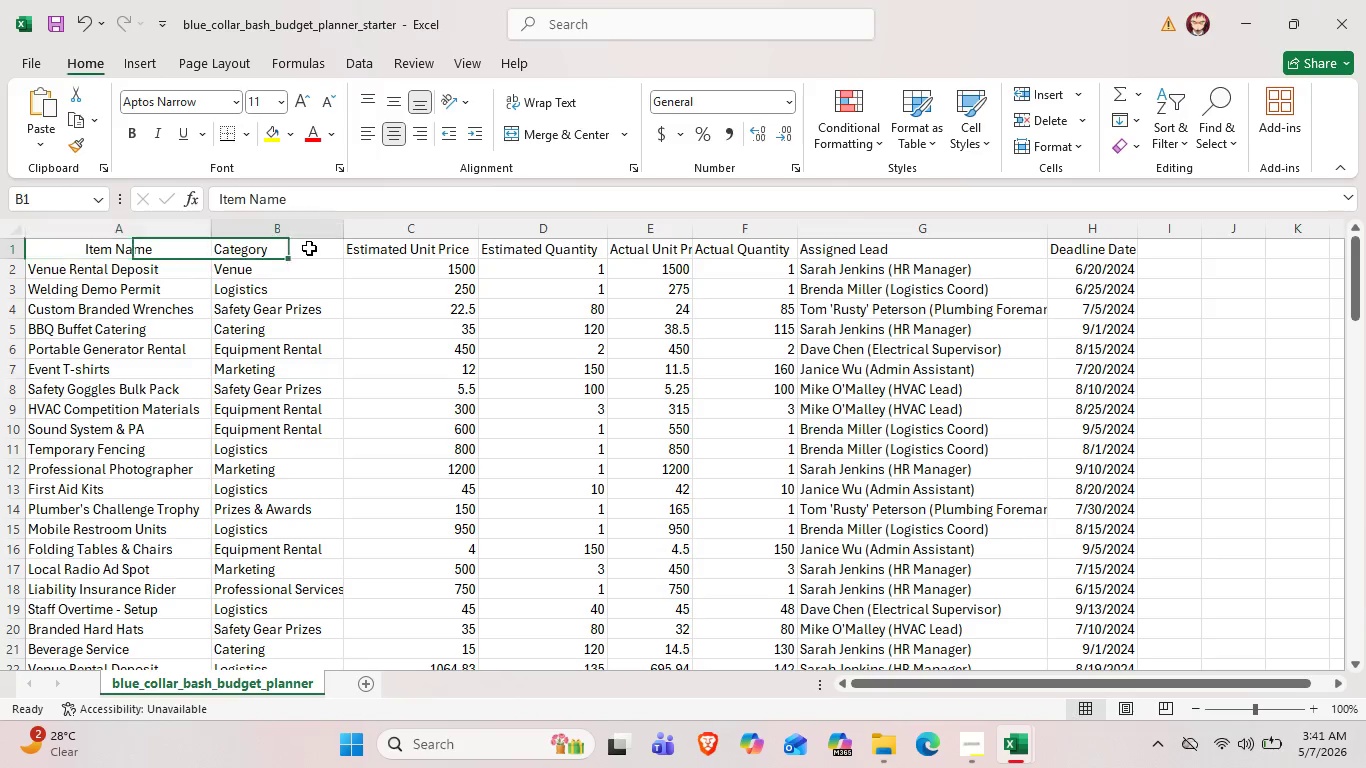 
left_click([309, 248])
 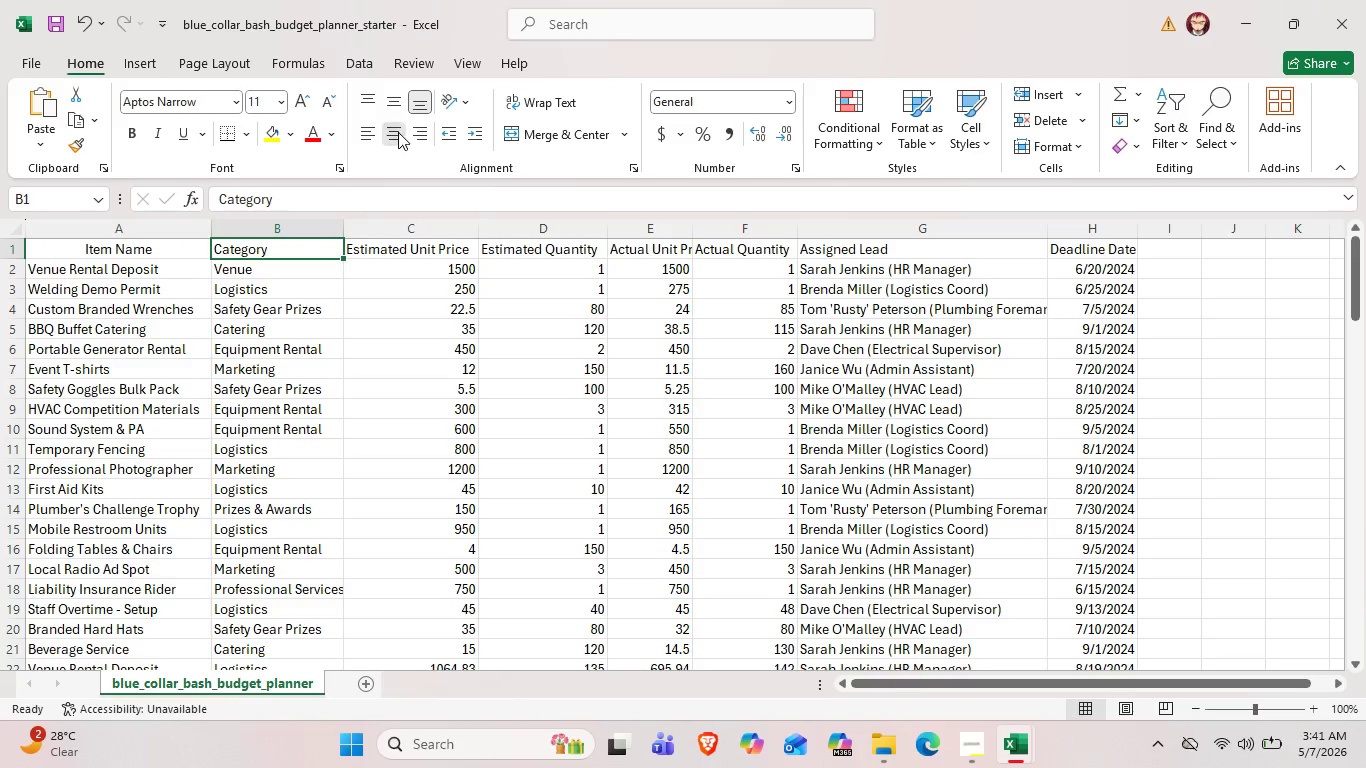 
left_click([398, 132])
 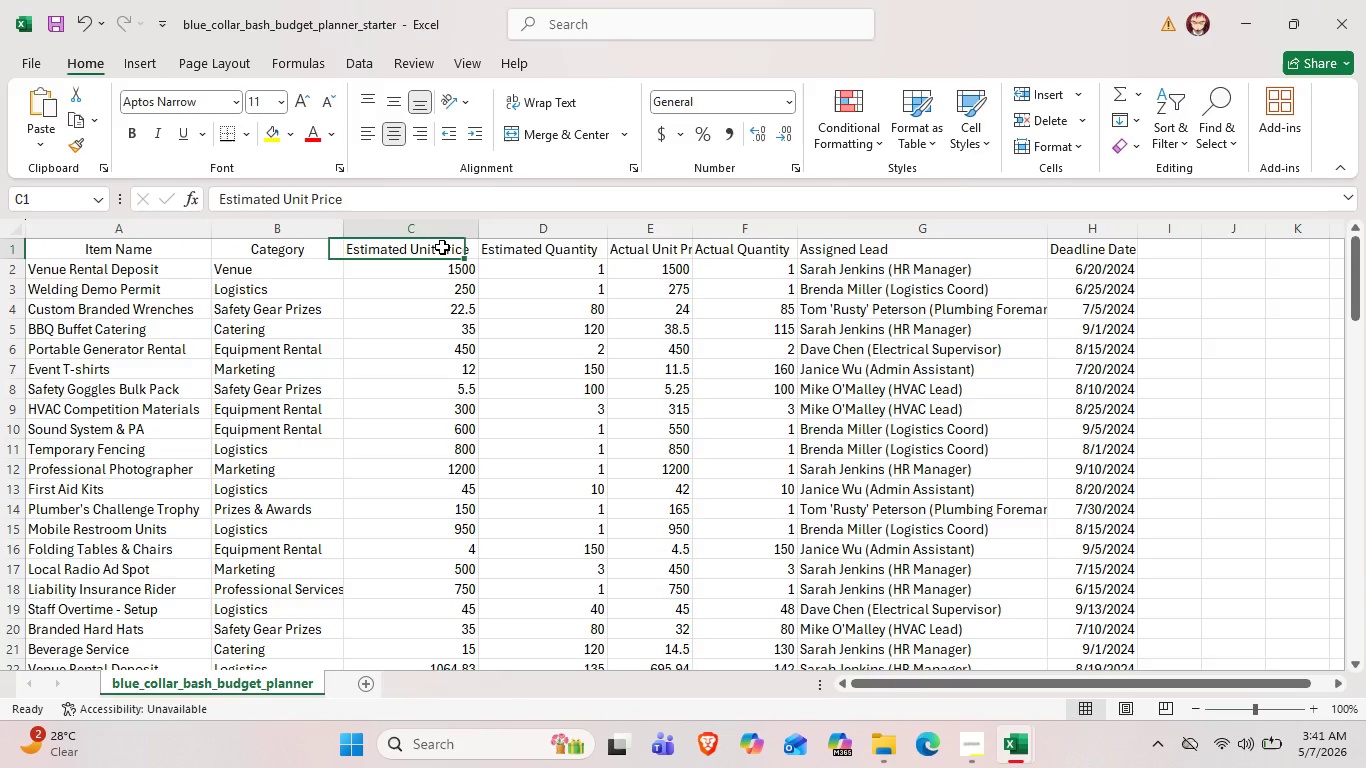 
left_click([442, 247])
 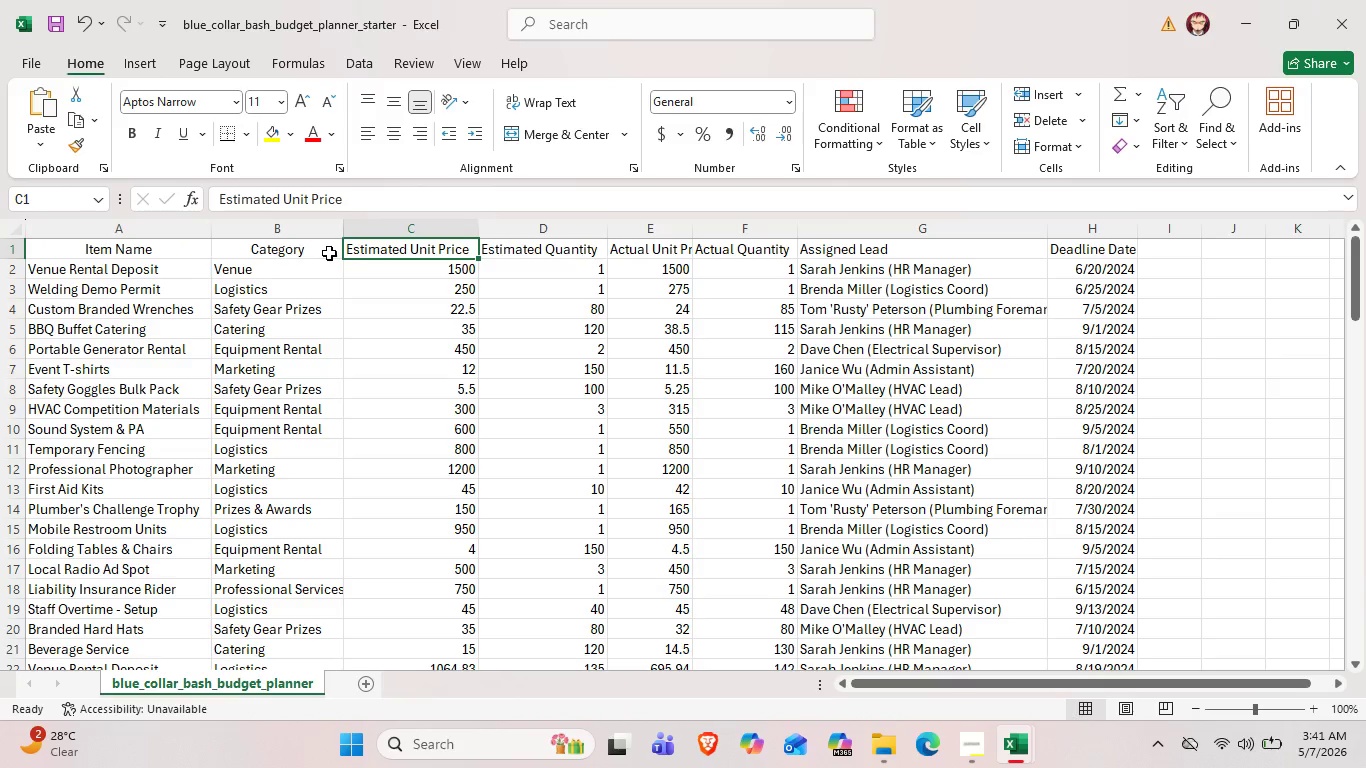 
double_click([305, 254])
 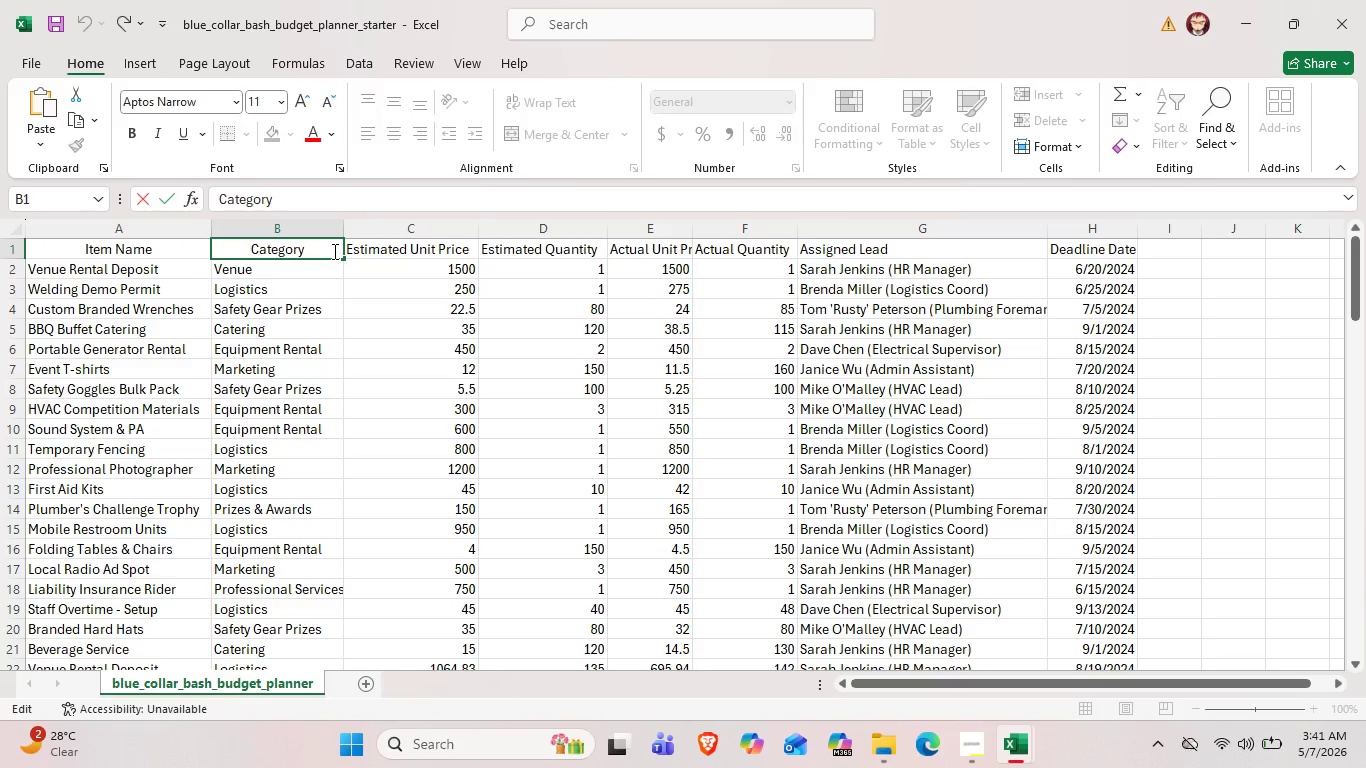 
left_click_drag(start_coordinate=[333, 251], to_coordinate=[231, 251])
 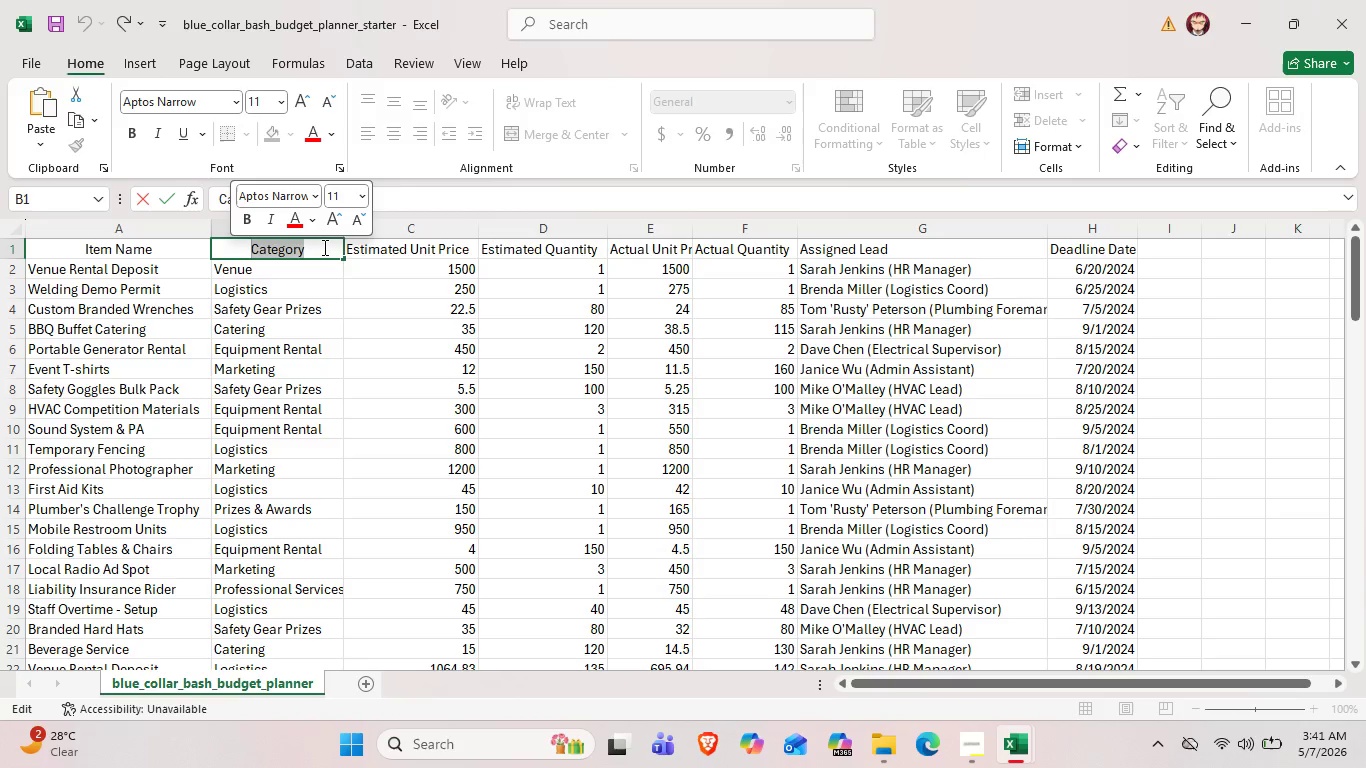 
double_click([388, 248])
 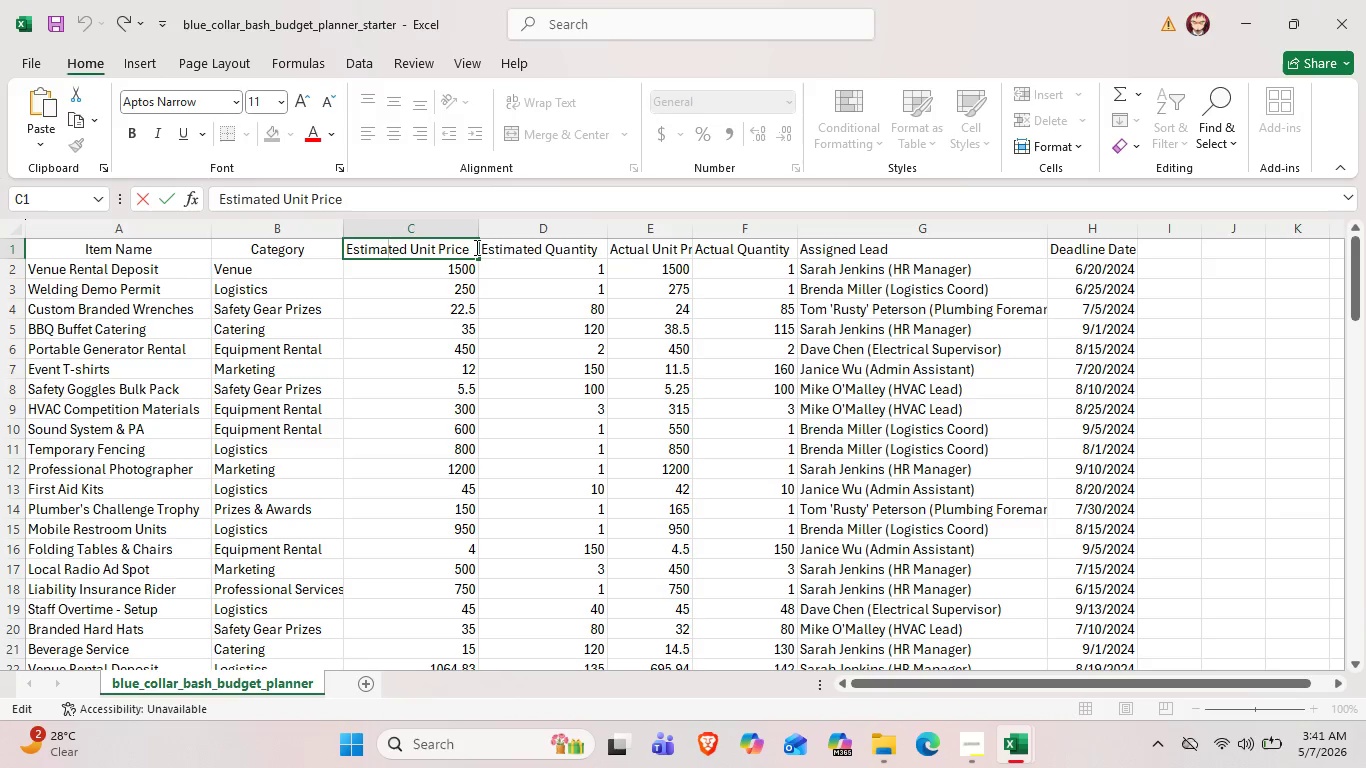 
left_click_drag(start_coordinate=[475, 247], to_coordinate=[344, 256])
 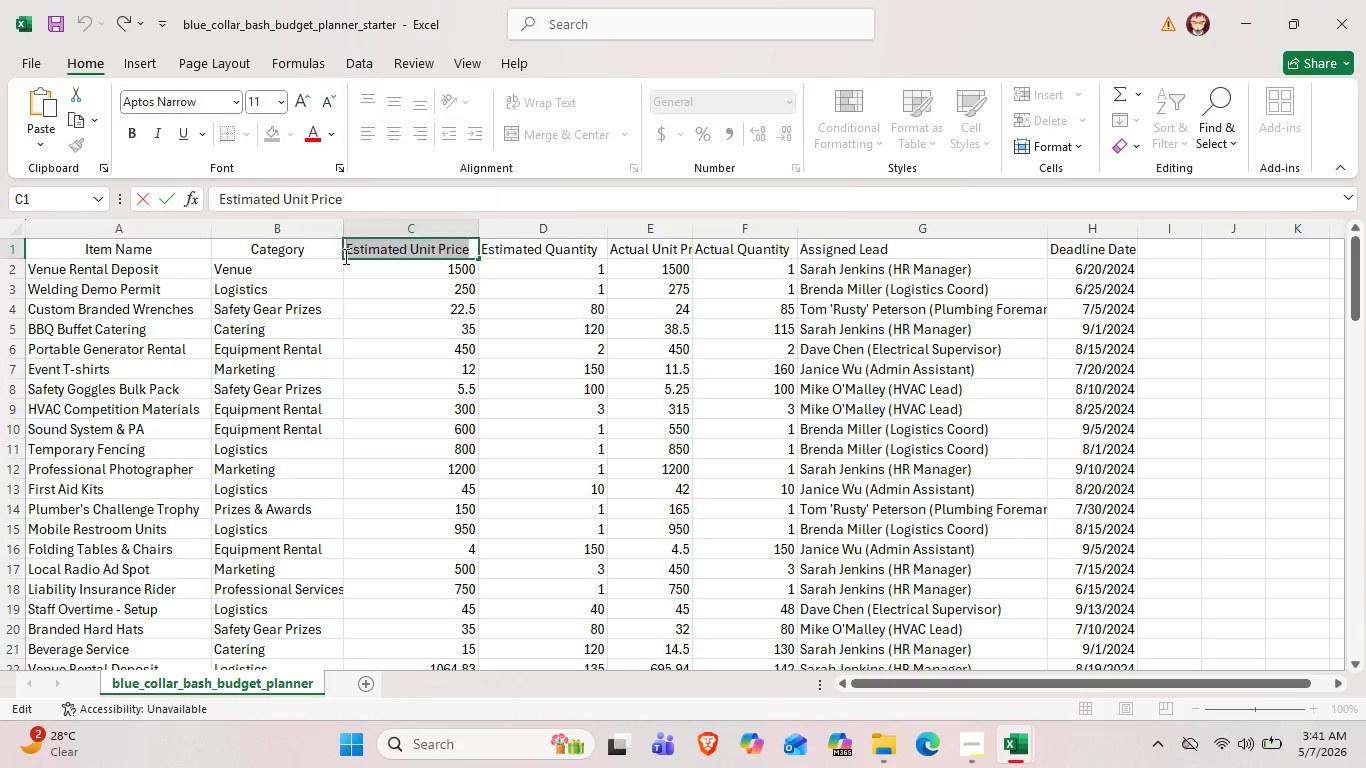 
key(Control+C)
 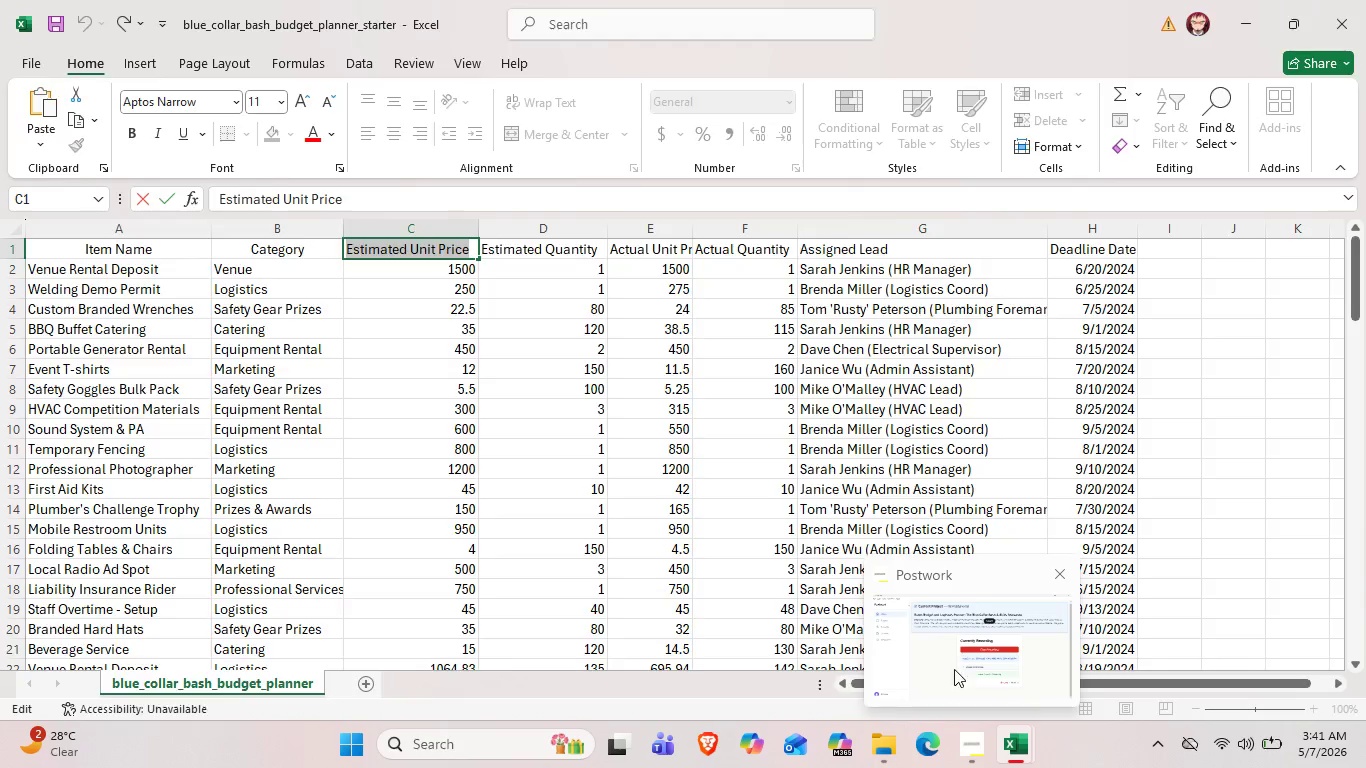 
left_click([981, 673])